 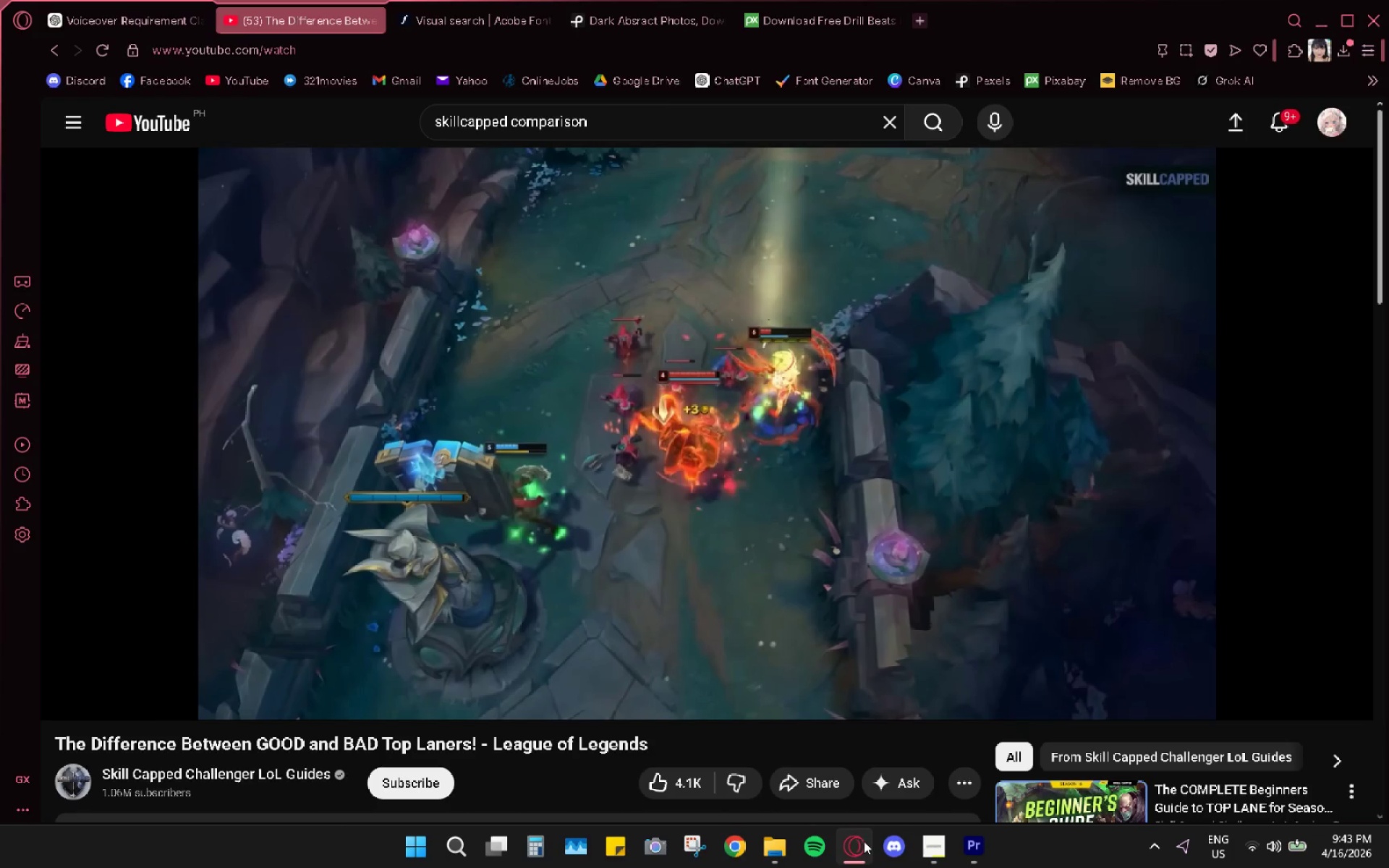 
left_click([922, 20])
 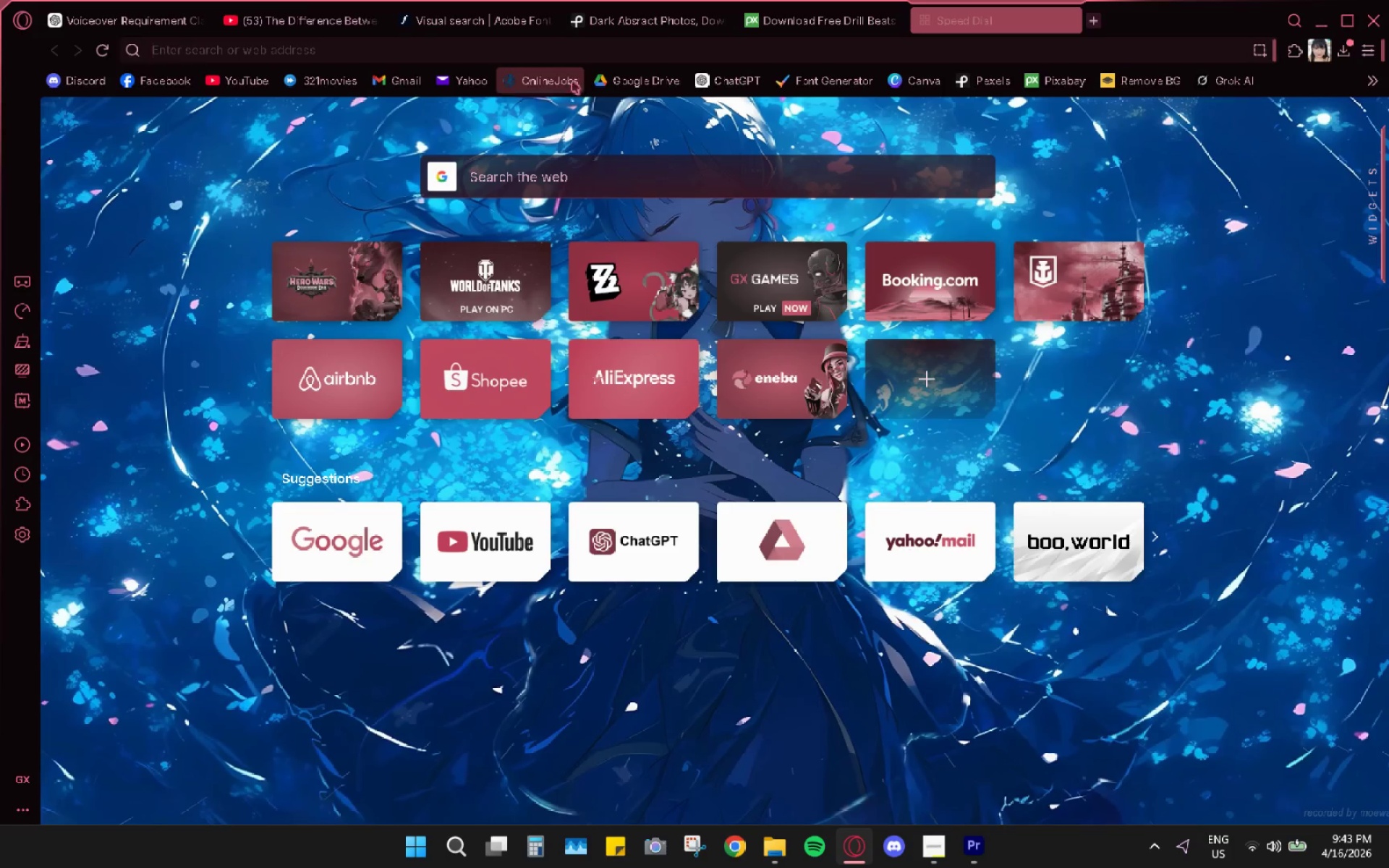 
left_click([569, 84])
 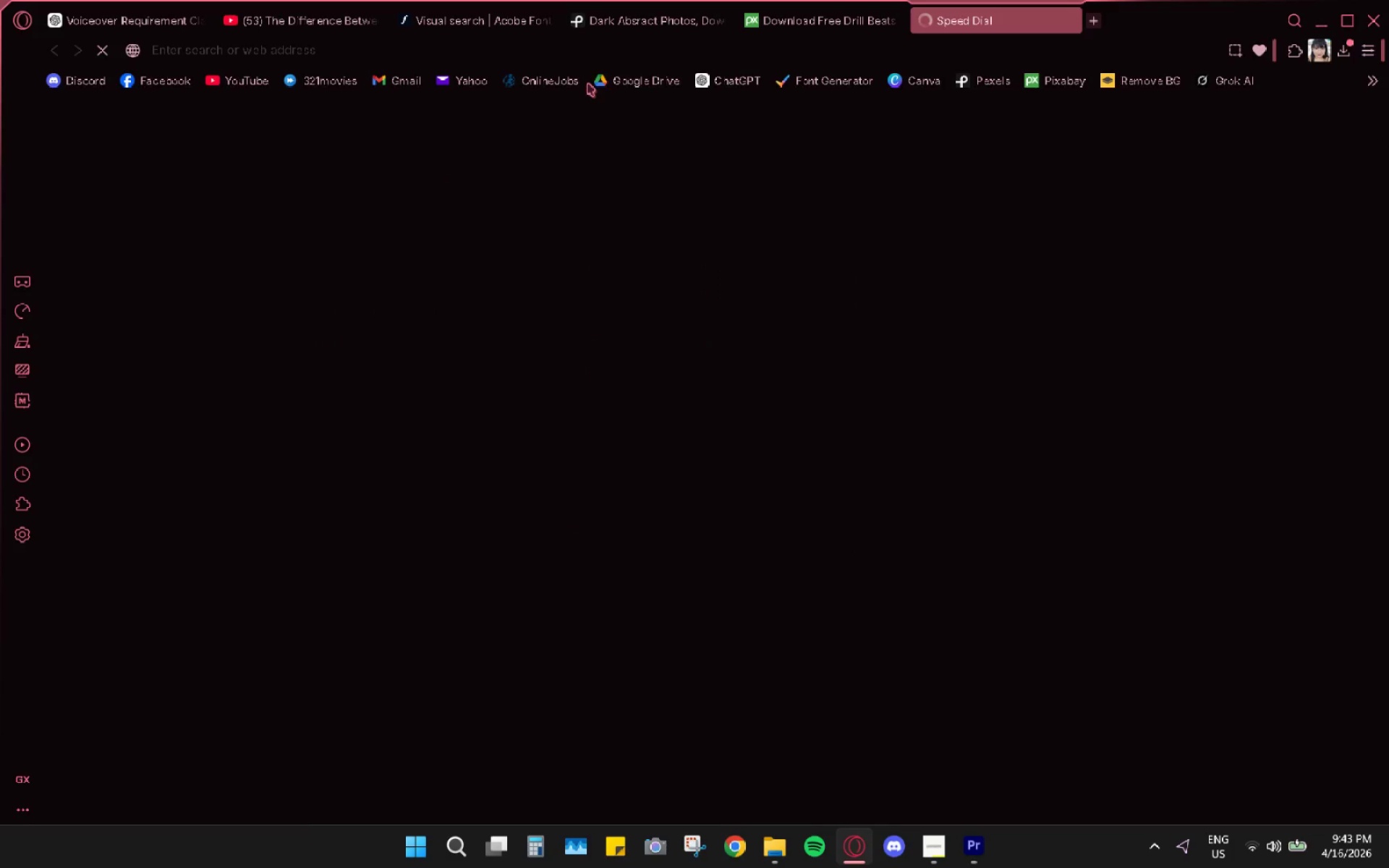 
double_click([622, 83])
 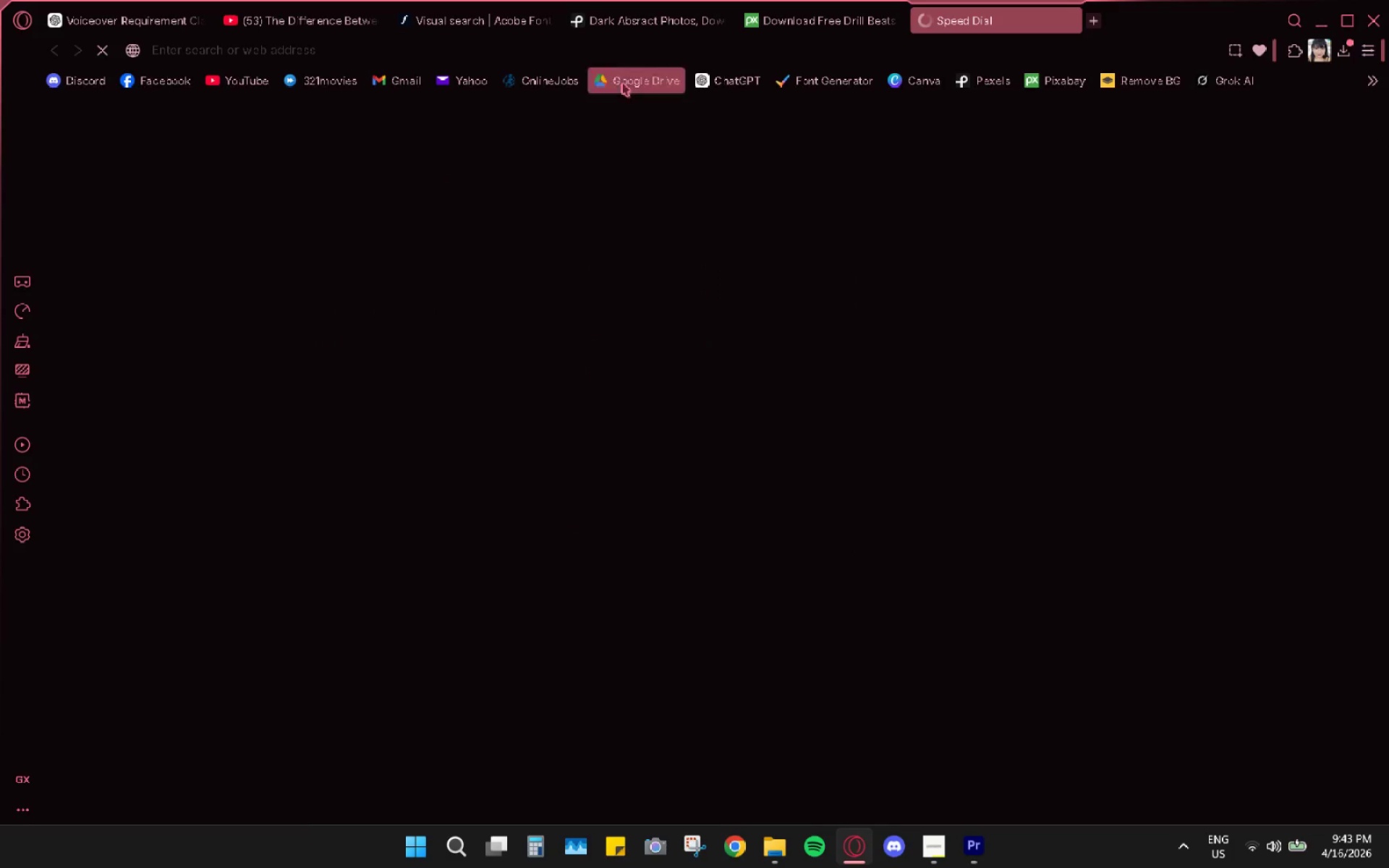 
triple_click([622, 83])
 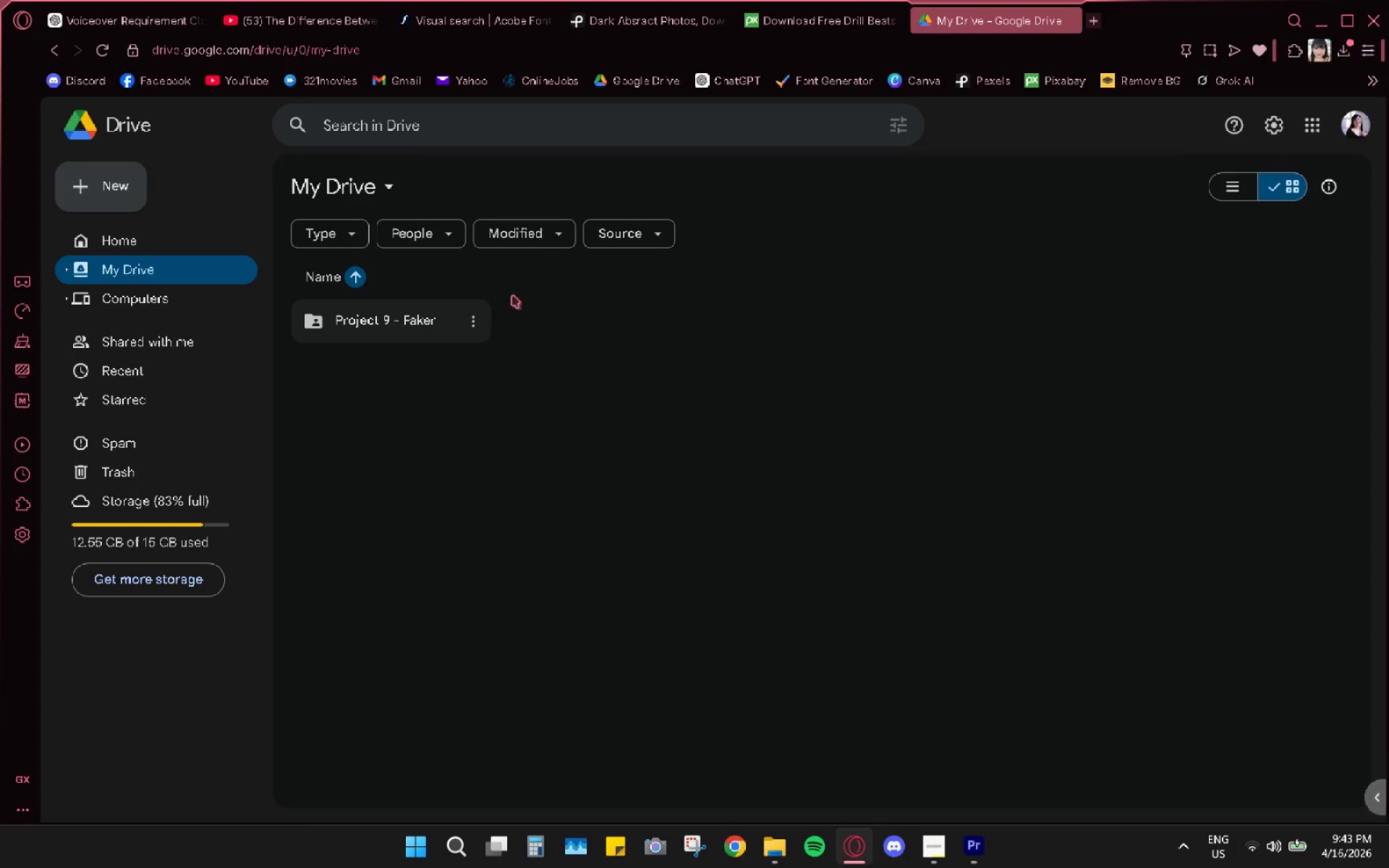 
left_click([1351, 124])
 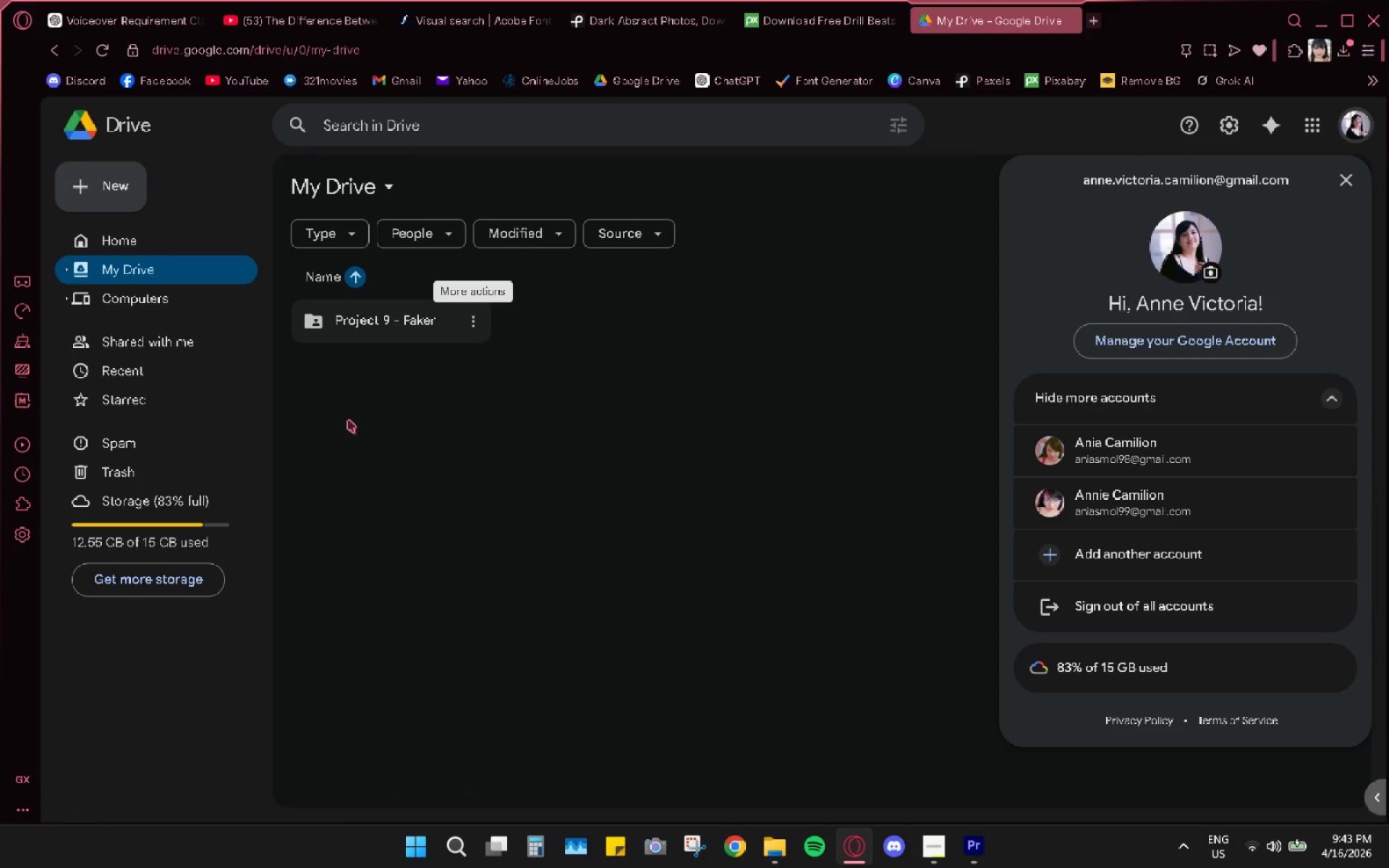 
wait(11.06)
 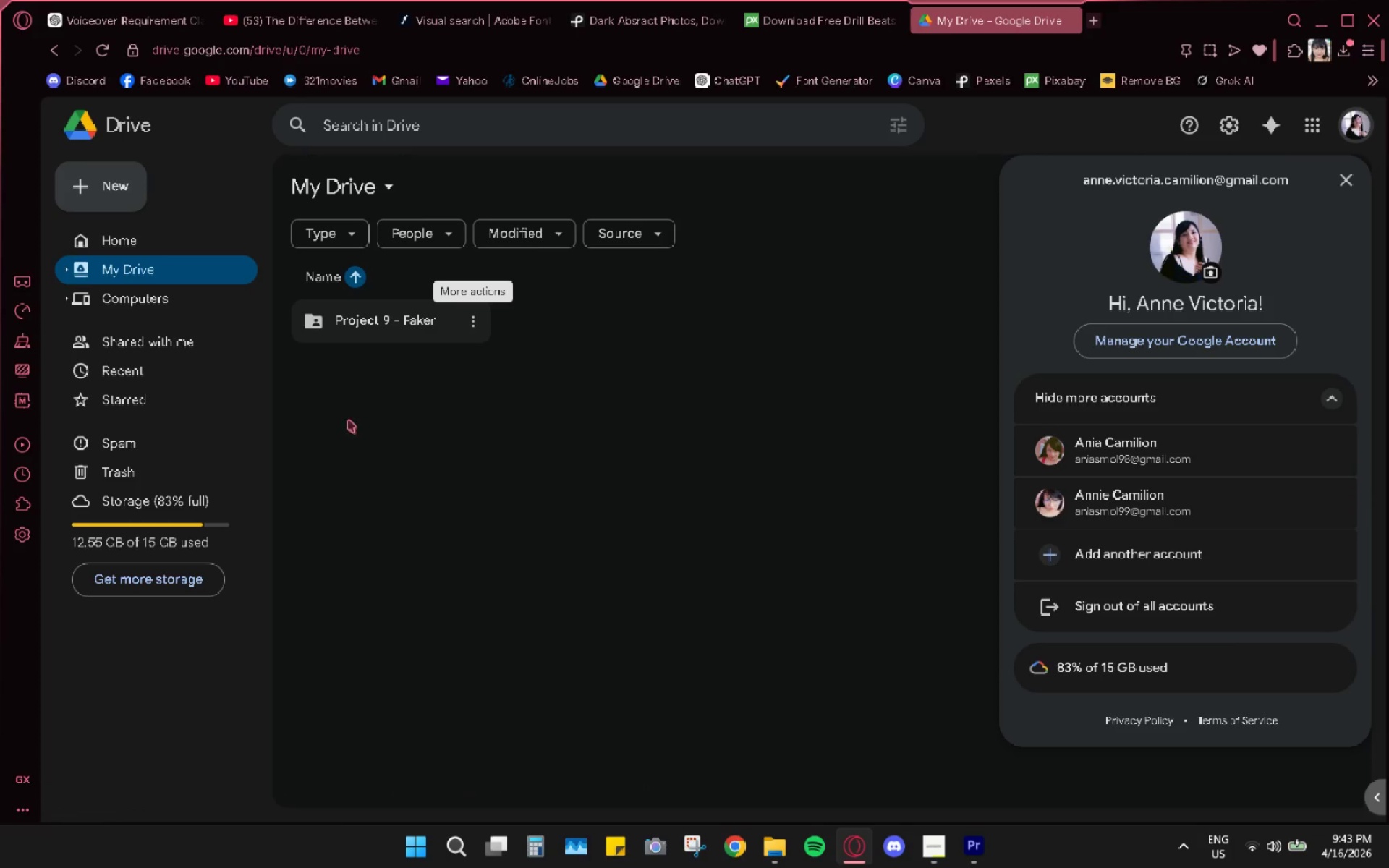 
left_click([1038, 25])
 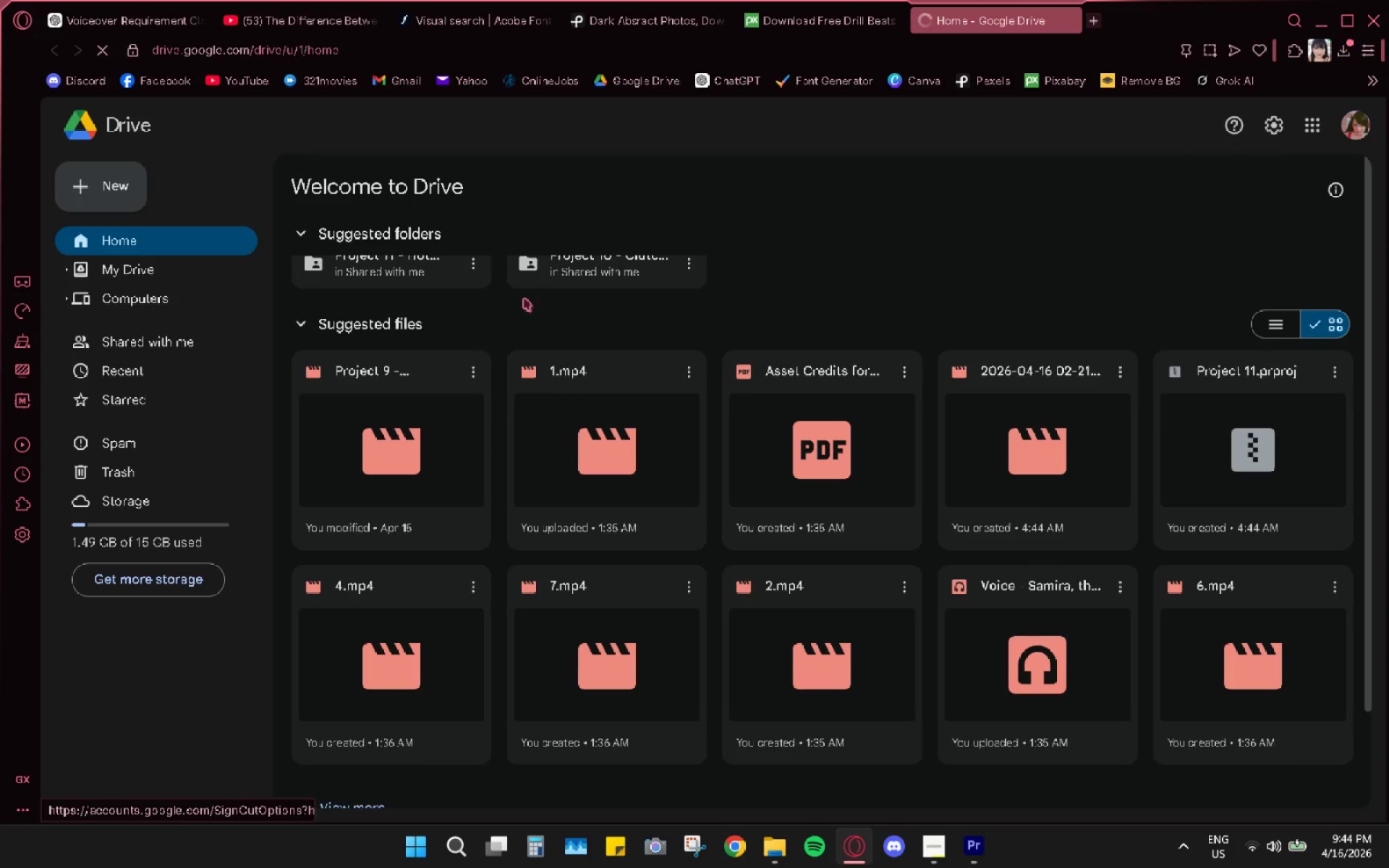 
scroll: coordinate [595, 327], scroll_direction: up, amount: 1.0
 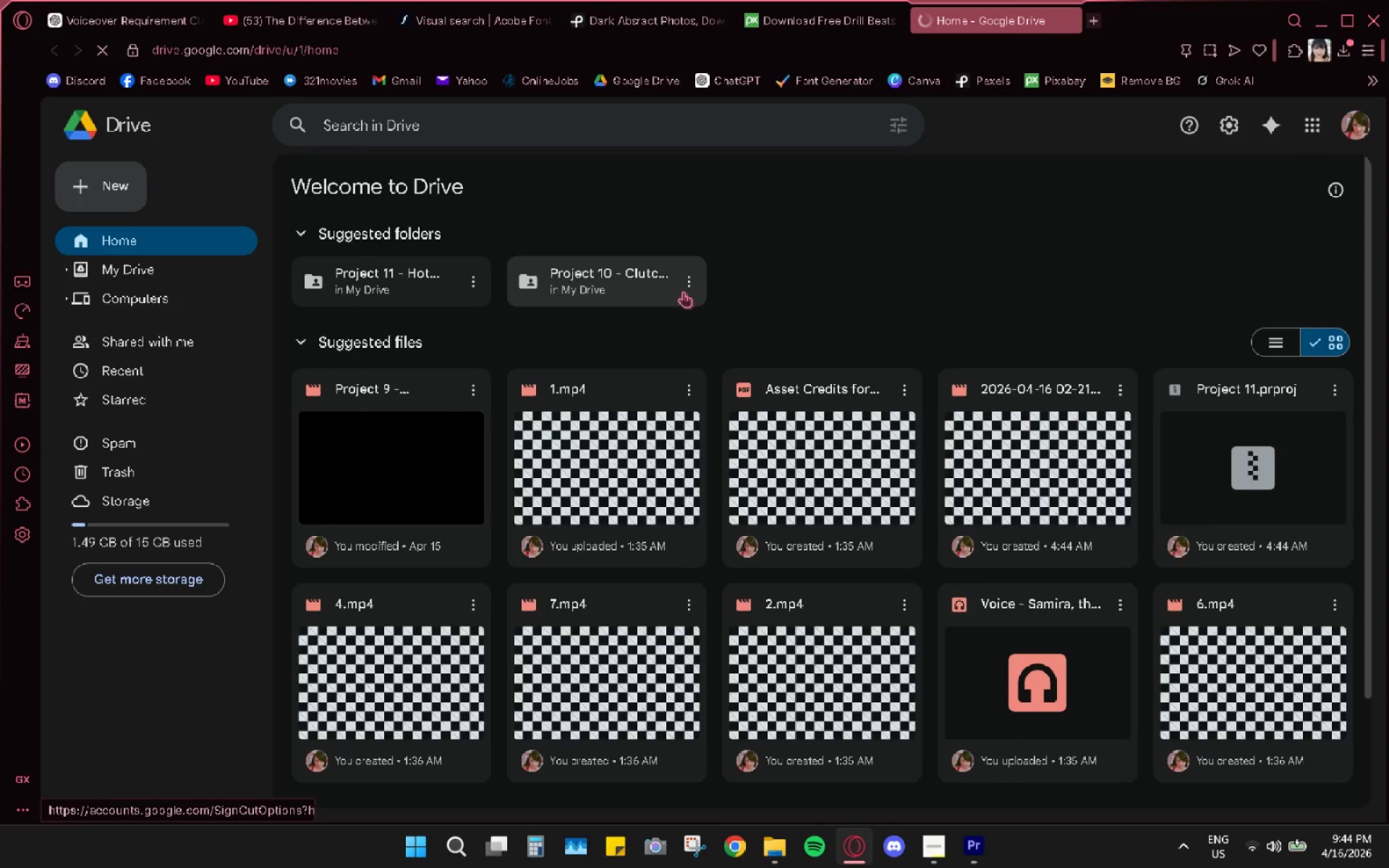 
left_click([683, 278])
 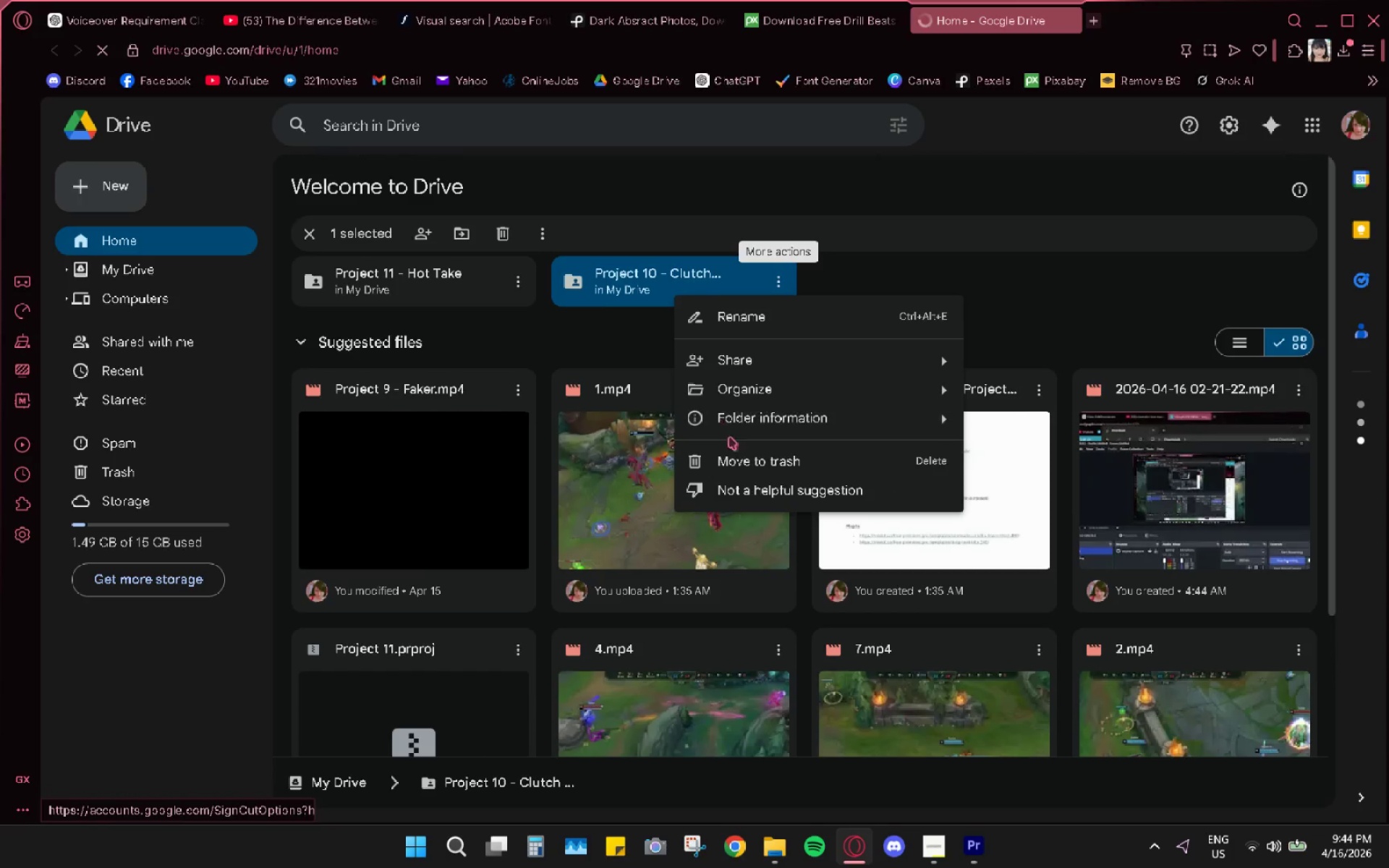 
left_click([726, 461])
 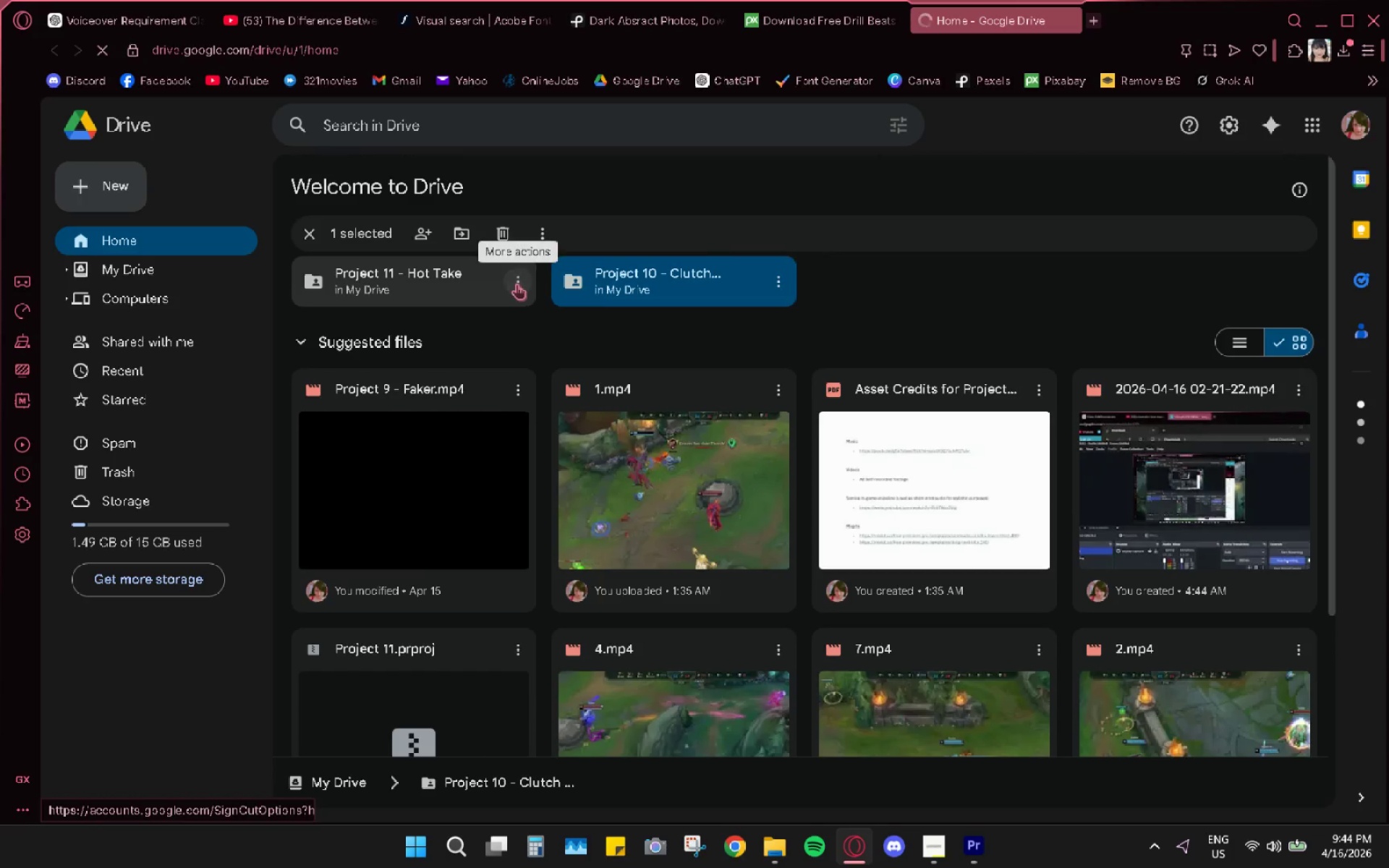 
left_click([517, 284])
 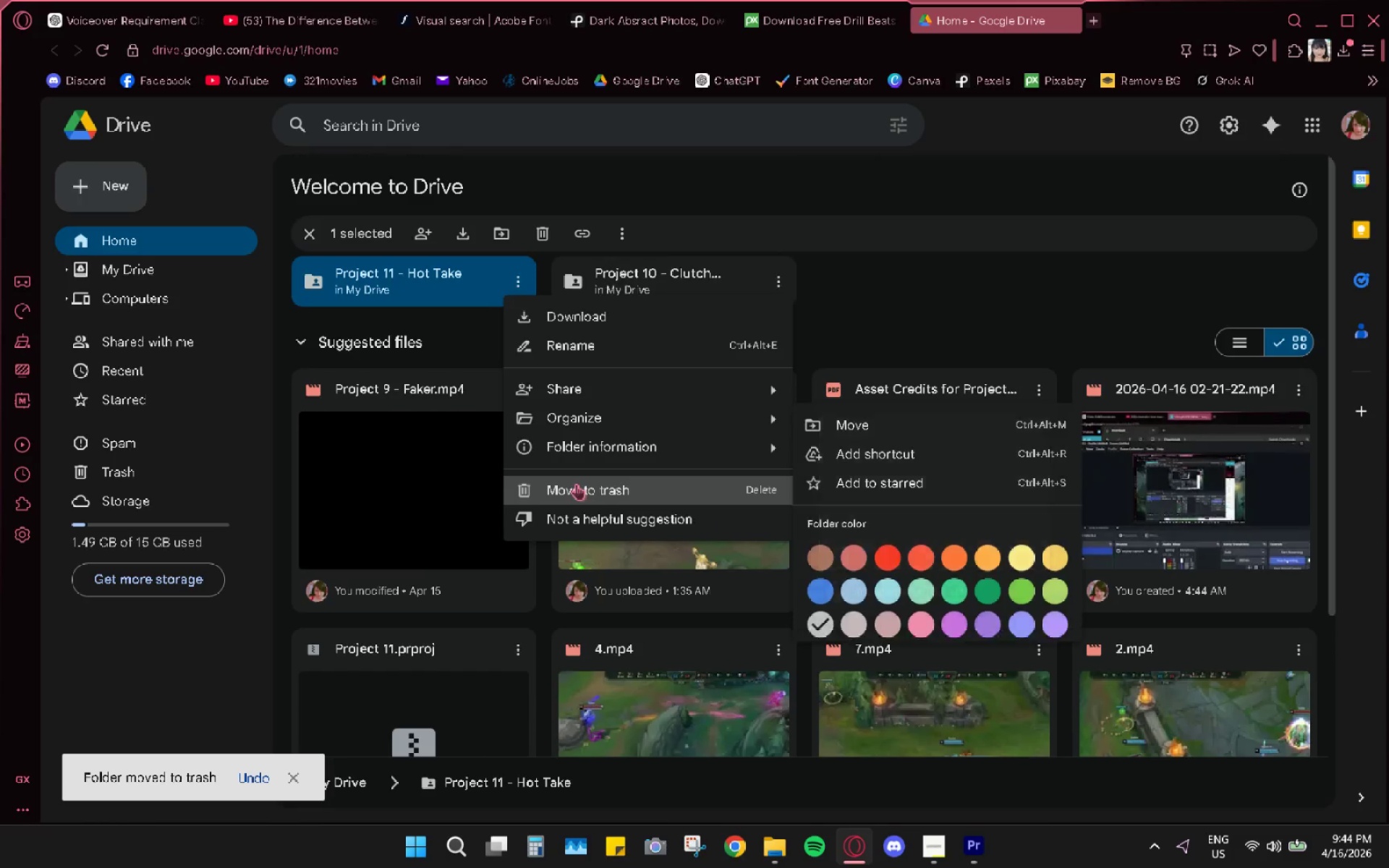 
left_click([574, 485])
 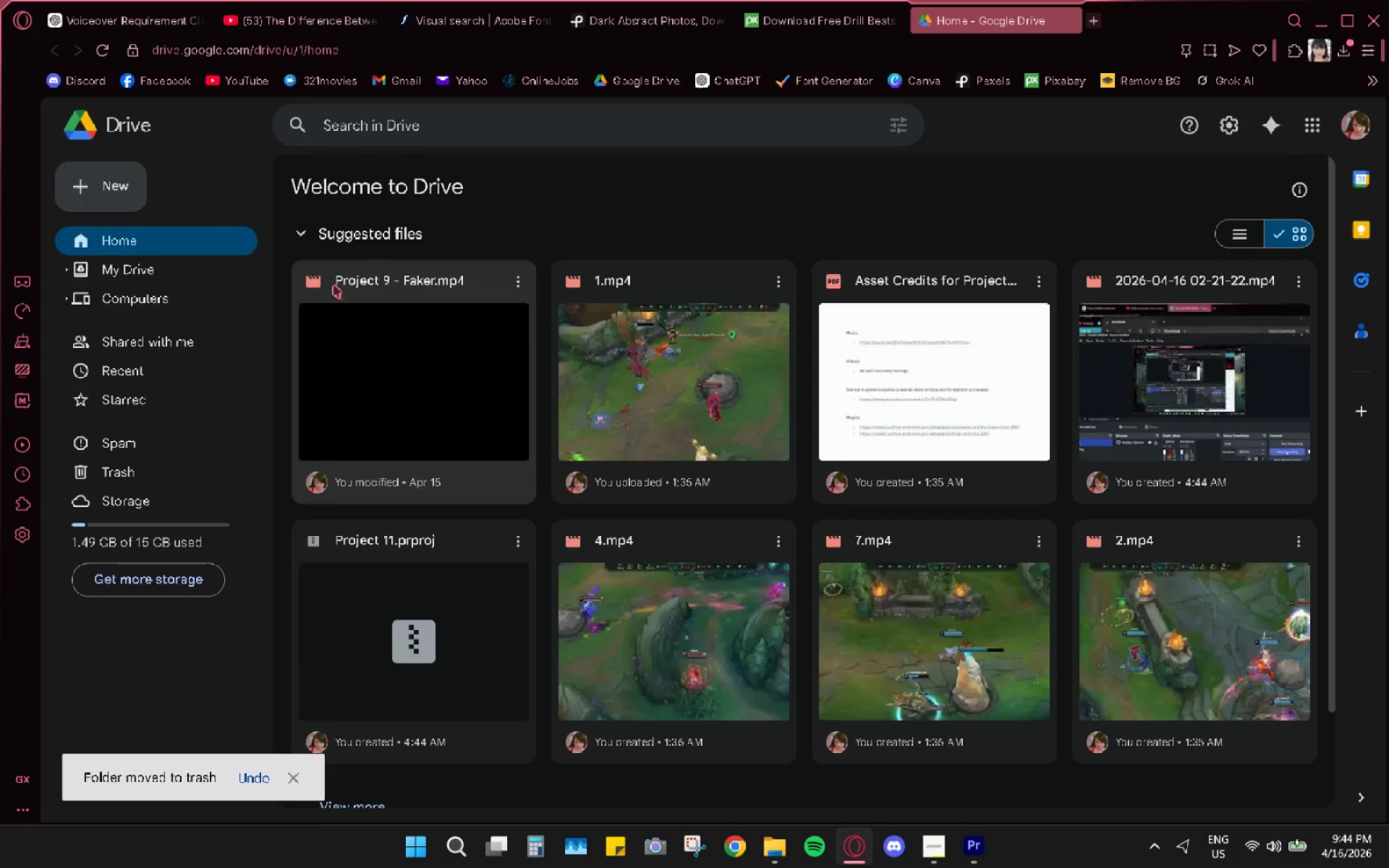 
left_click([124, 269])
 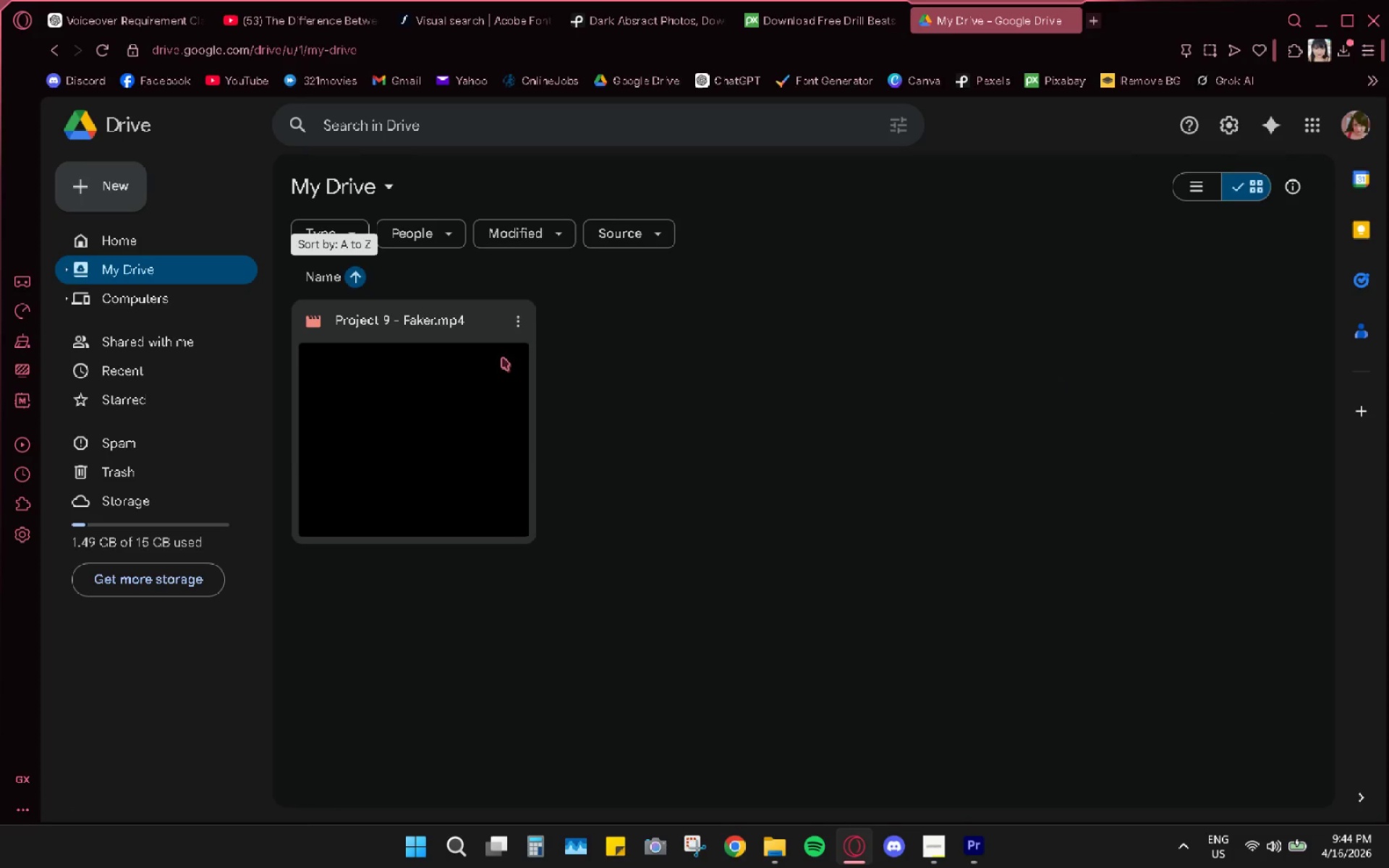 
left_click([521, 320])
 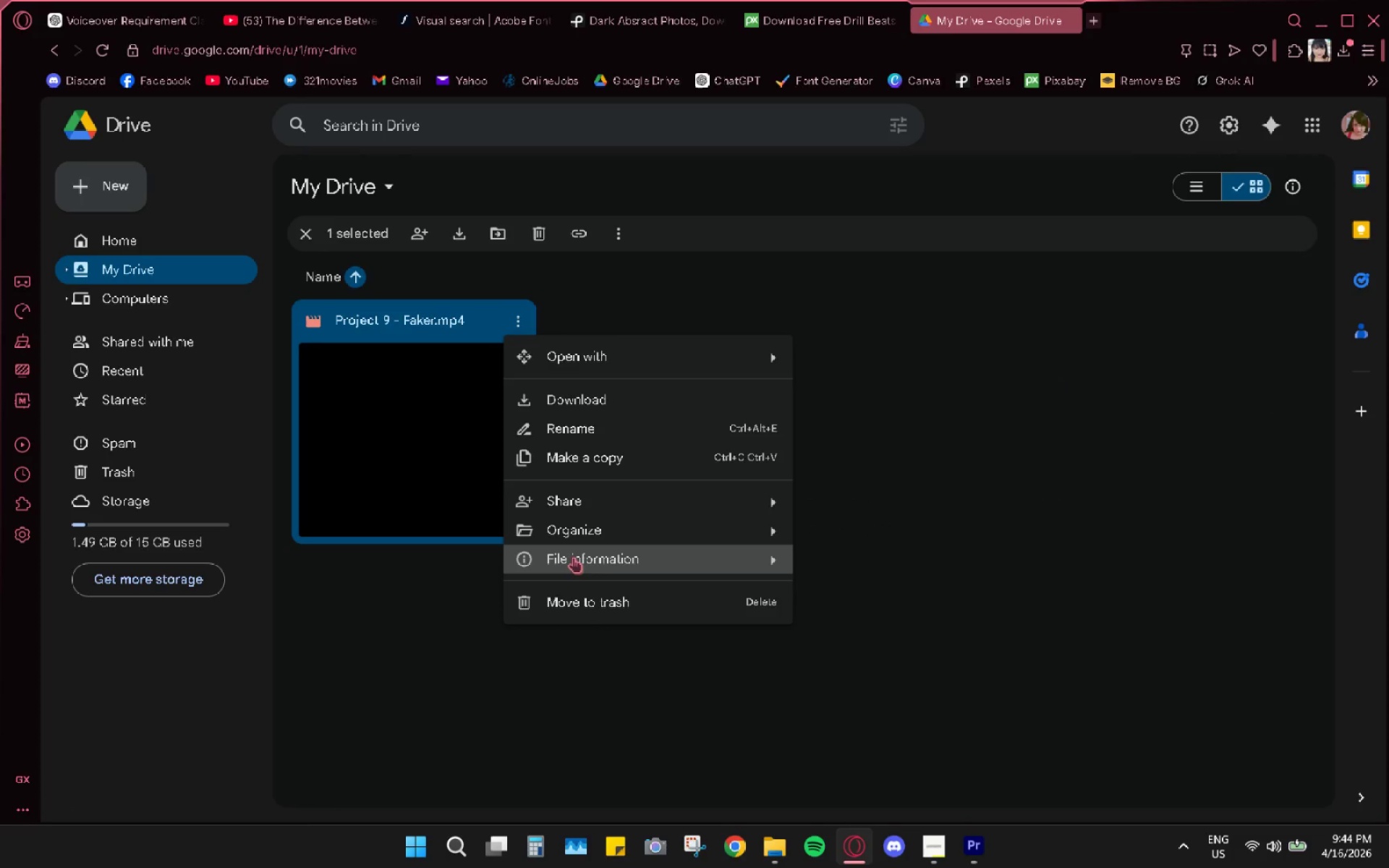 
left_click([576, 592])
 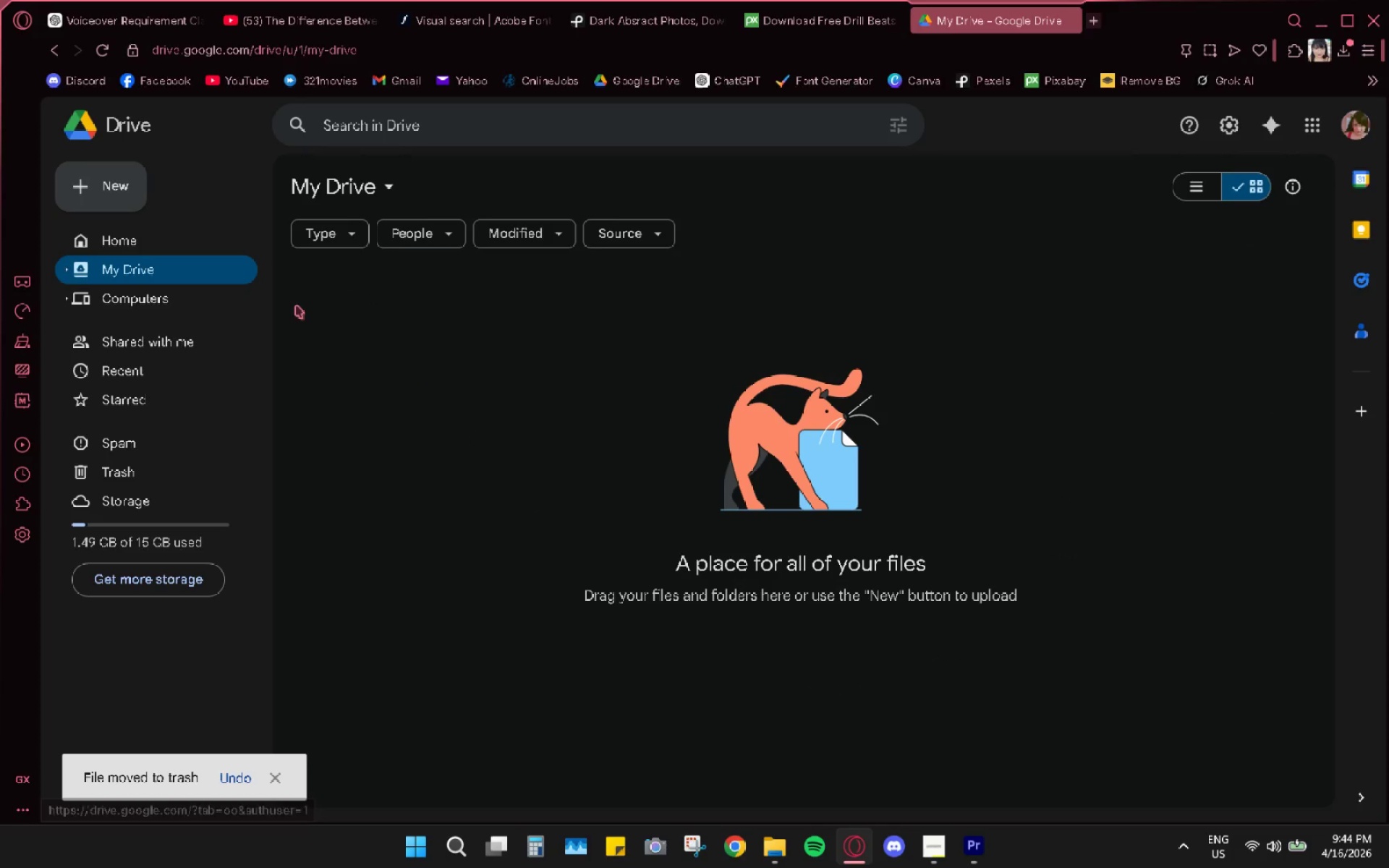 
left_click([456, 334])
 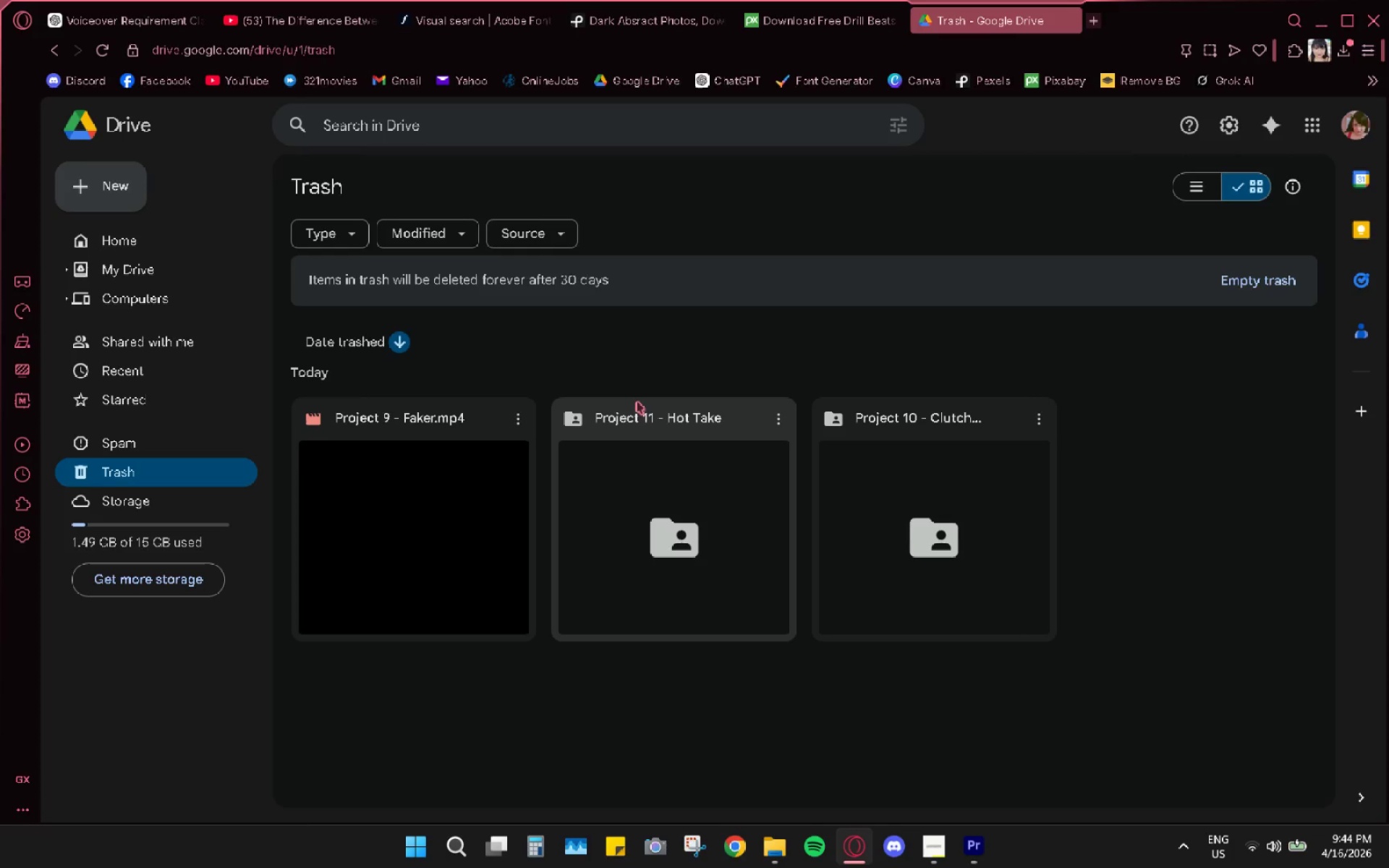 
wait(34.06)
 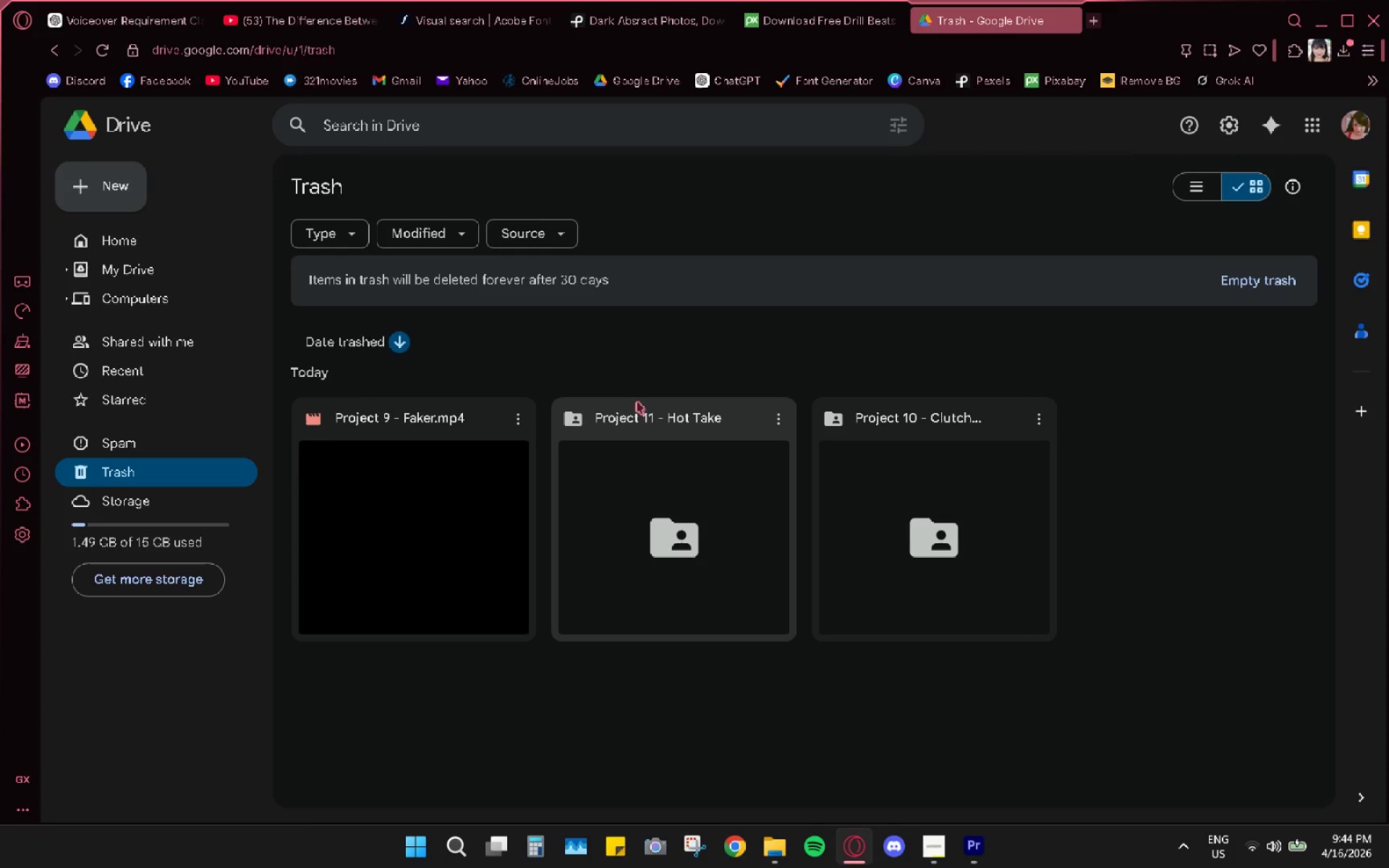 
left_click_drag(start_coordinate=[1235, 274], to_coordinate=[1246, 281])
 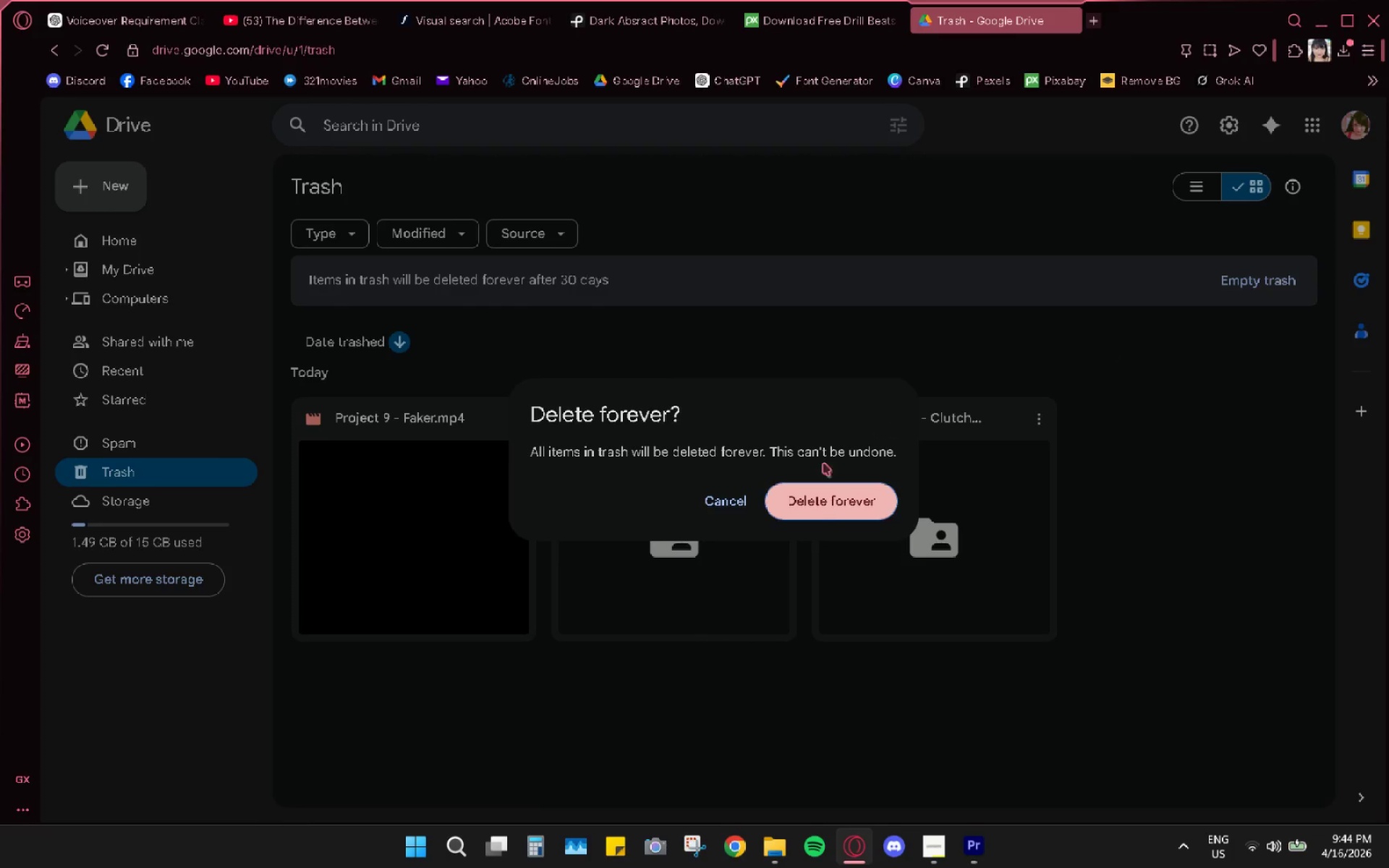 
left_click([812, 510])
 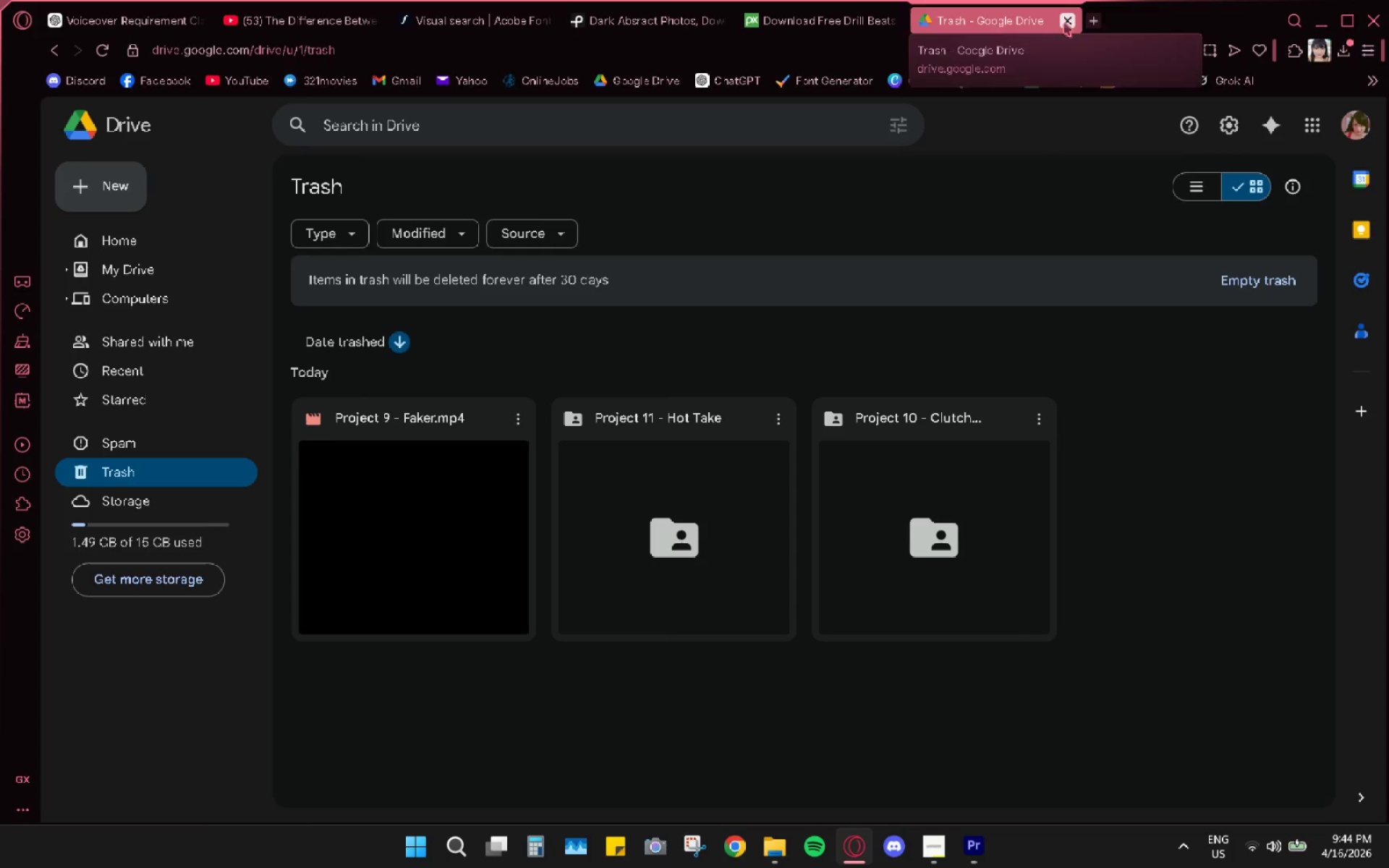 
left_click([1064, 23])